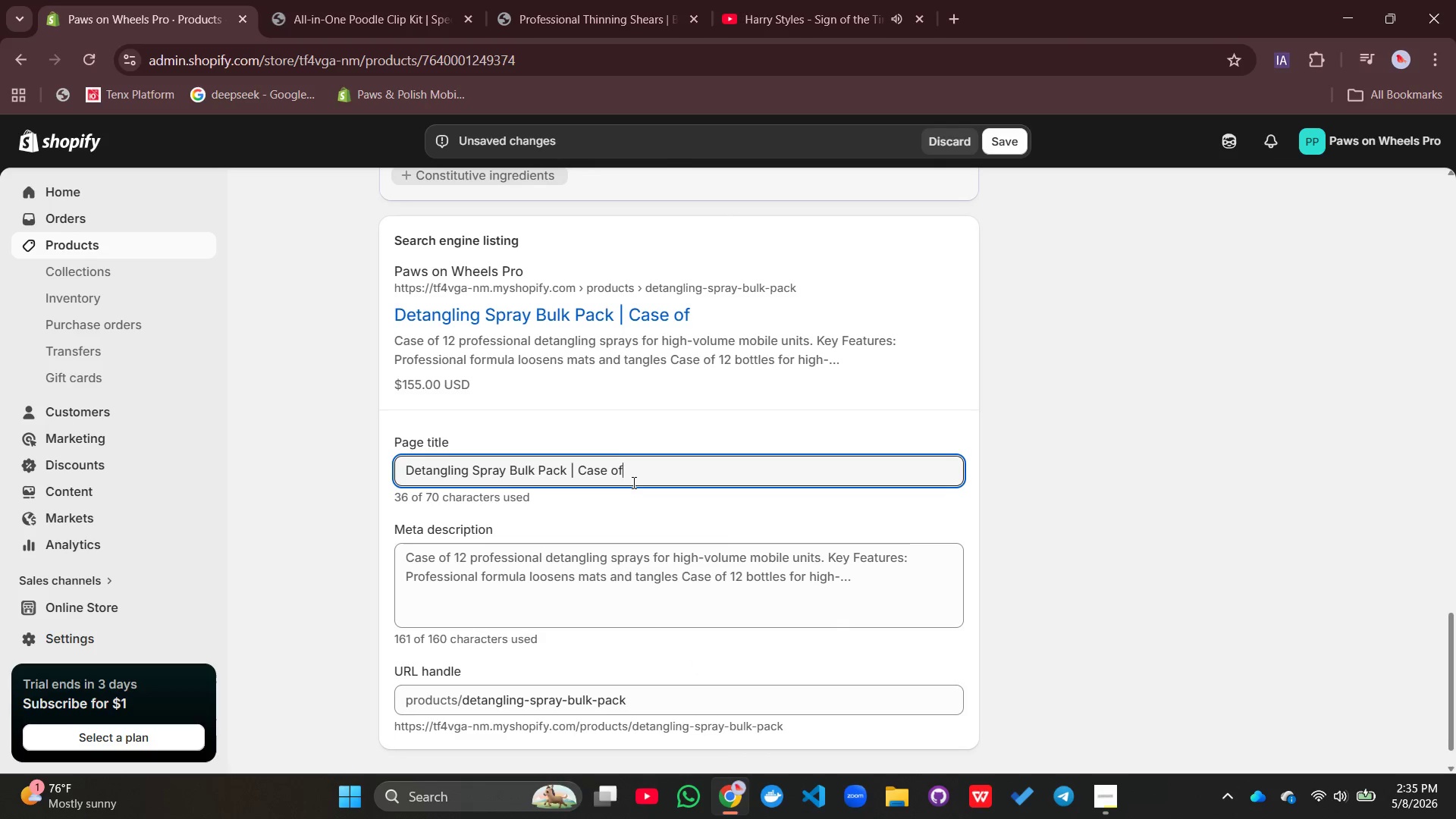 
hold_key(key=1, duration=0.31)
 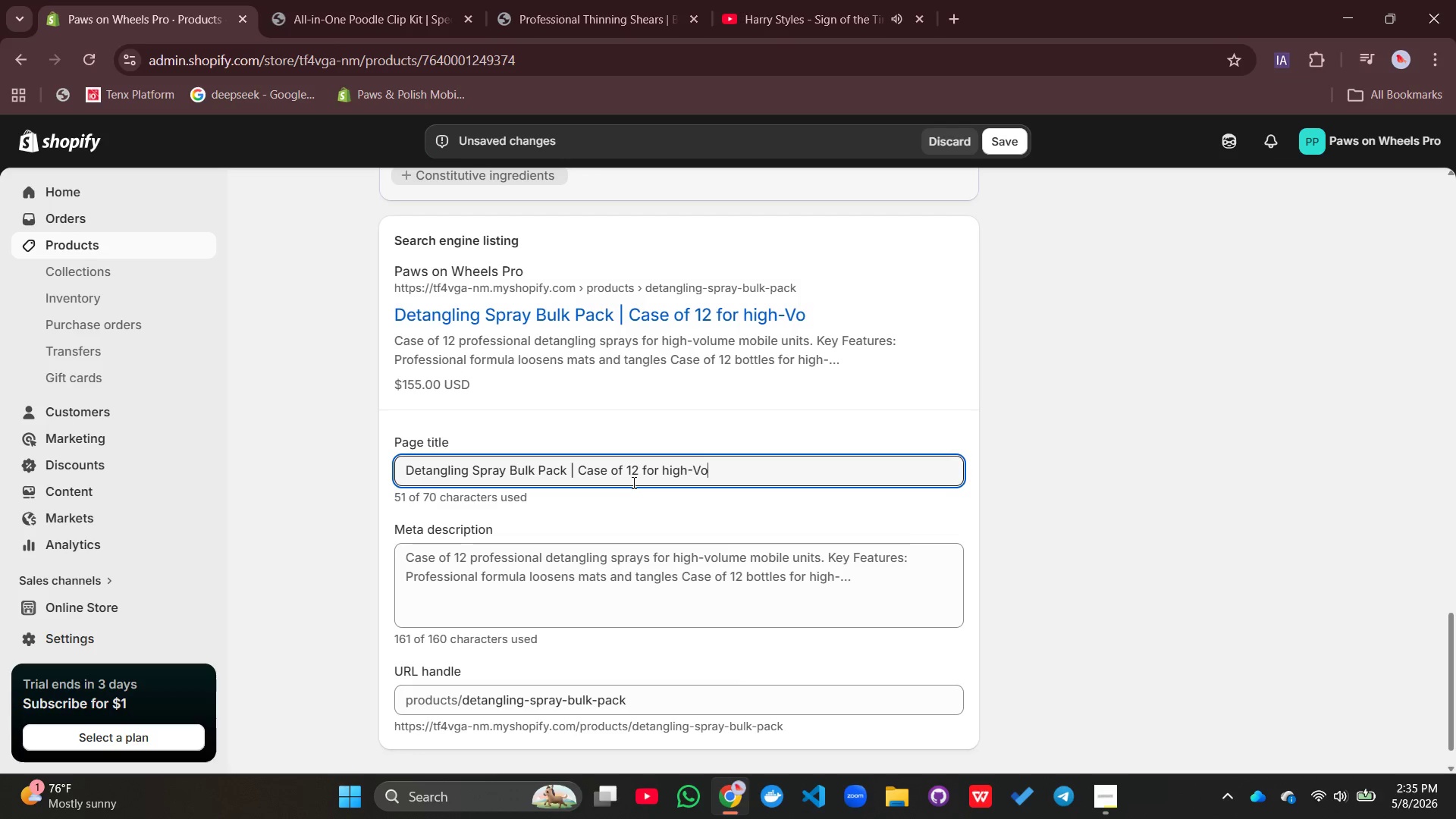 
left_click([794, 494])
 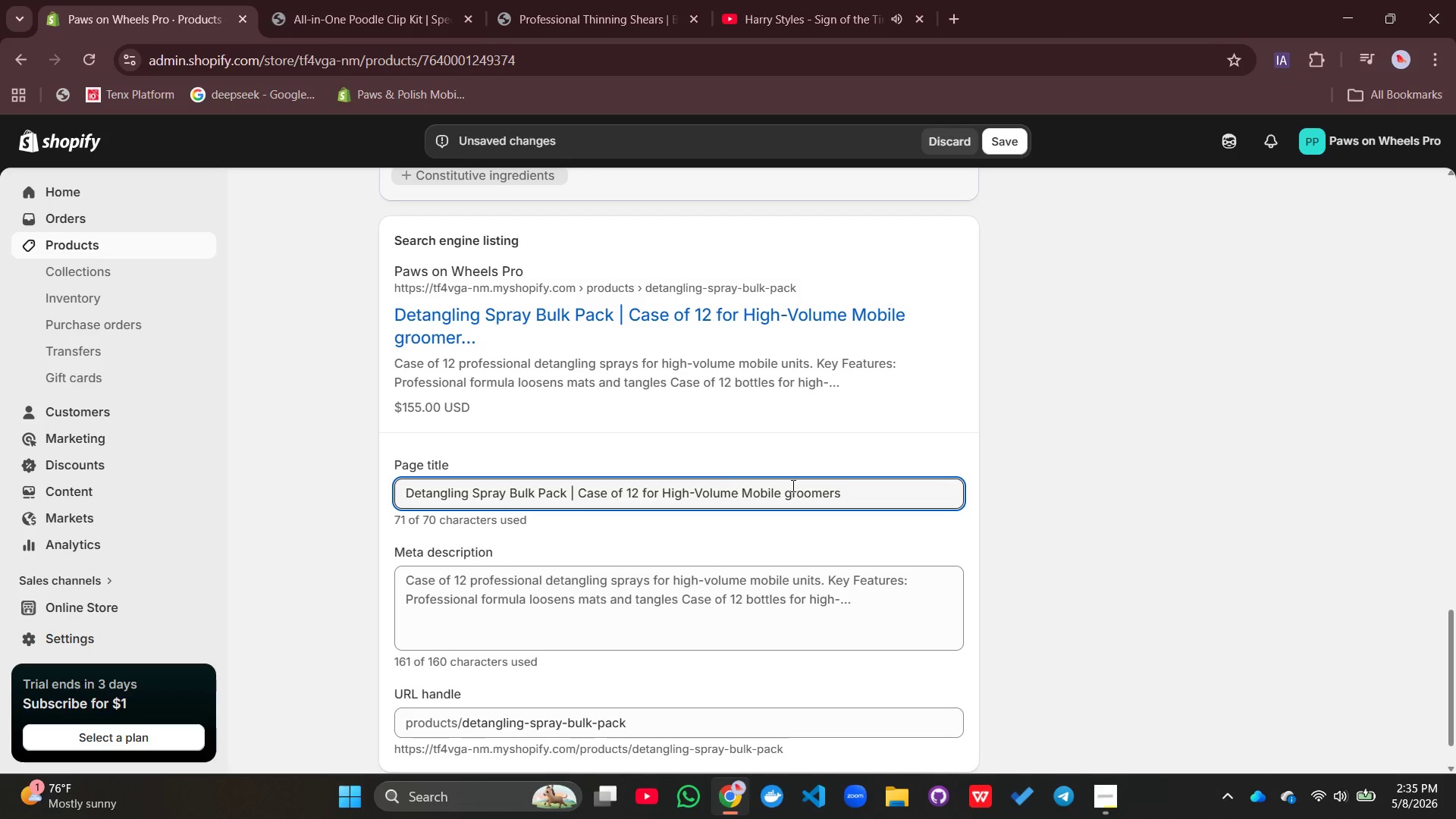 
key(Backspace)
 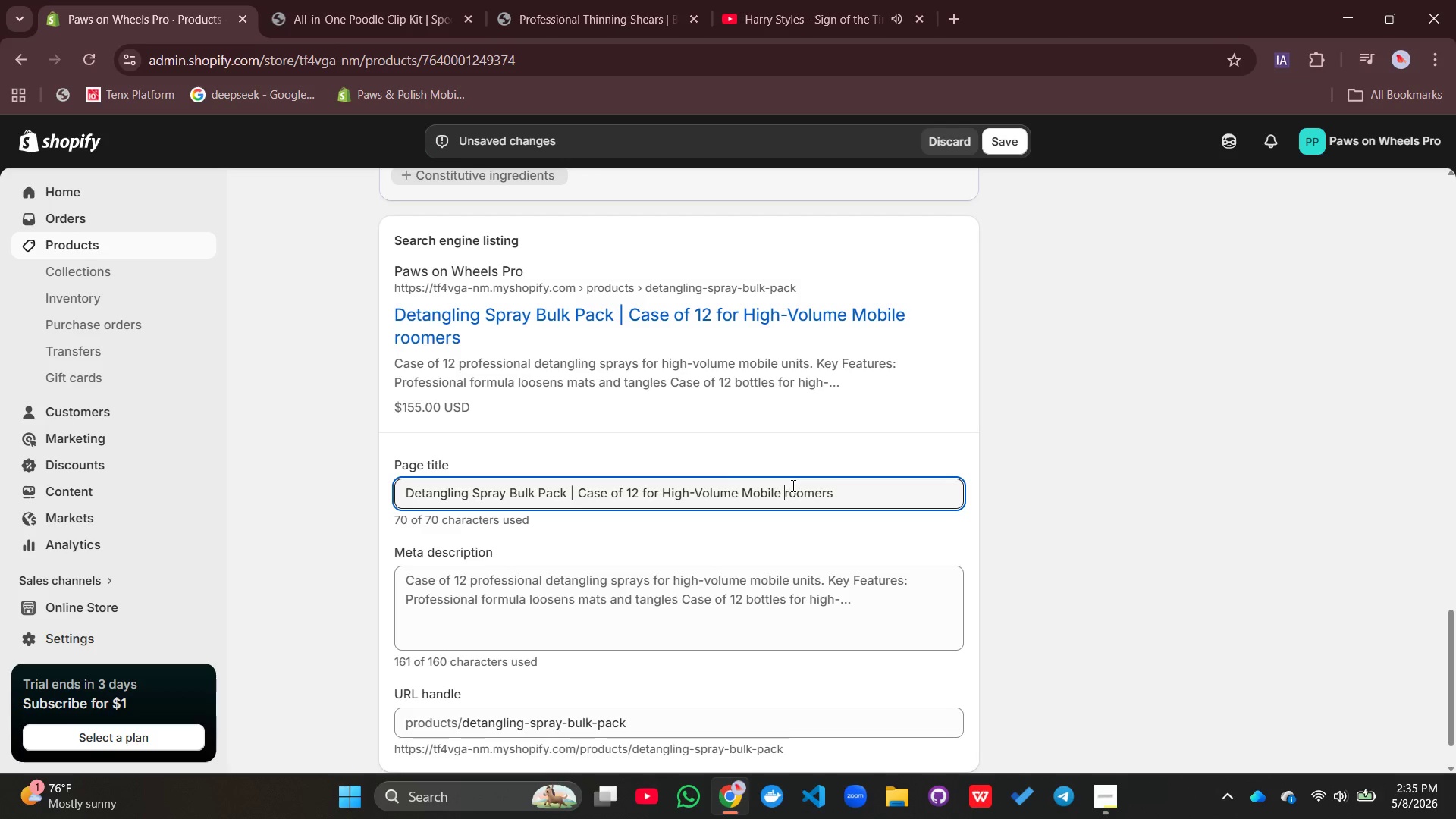 
key(Shift+F)
 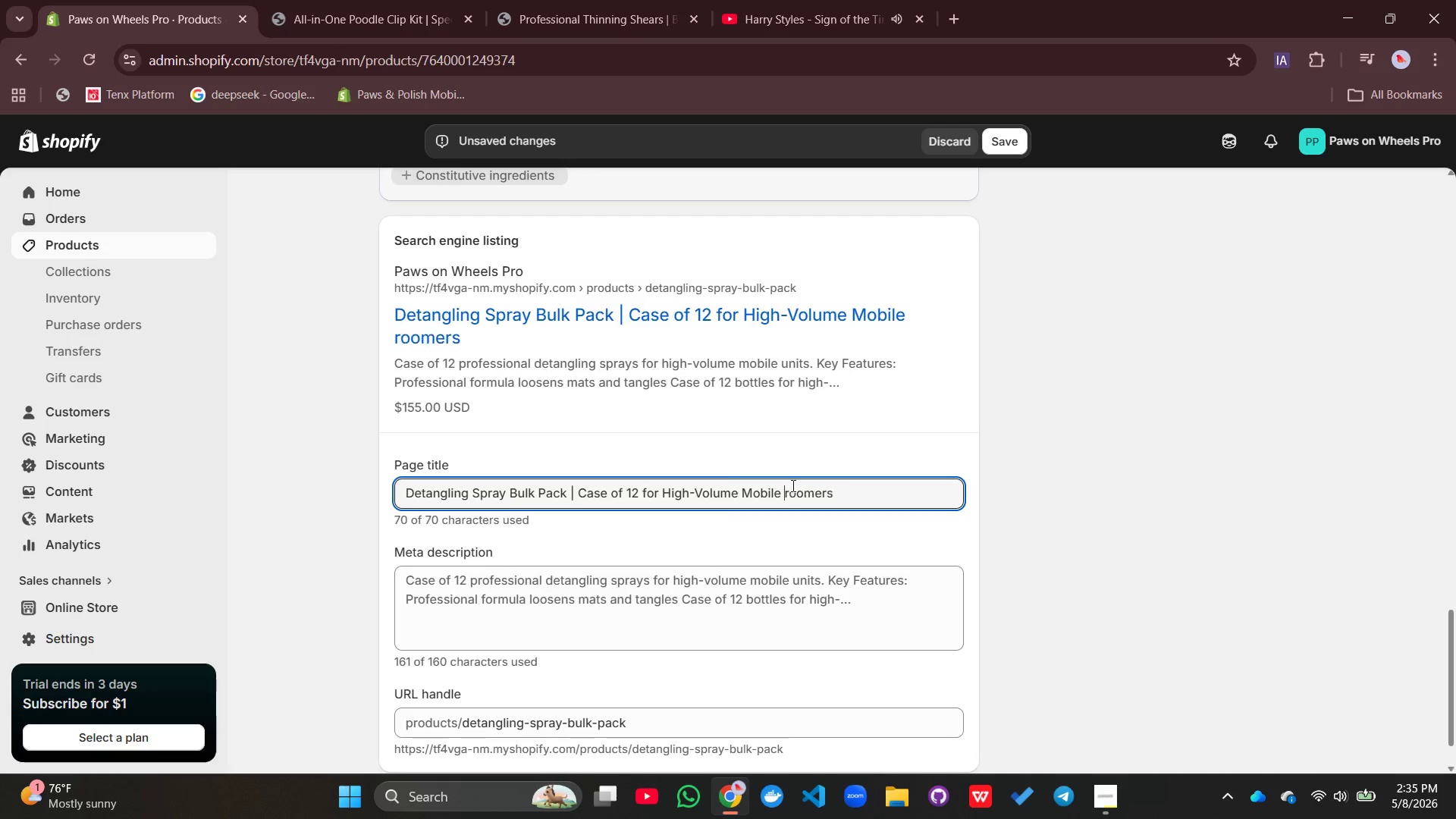 
key(Shift+Backspace)
 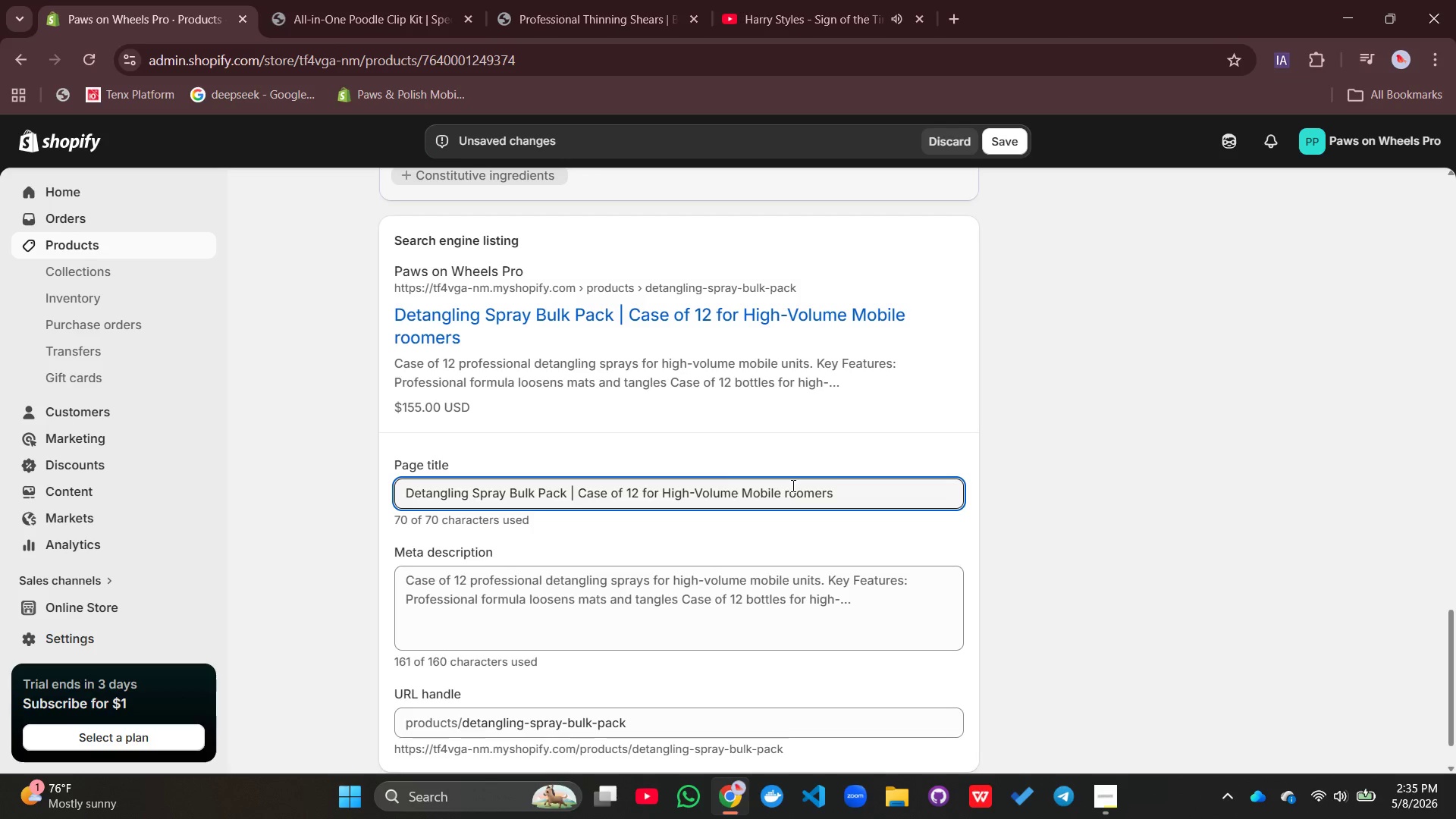 
key(Shift+G)
 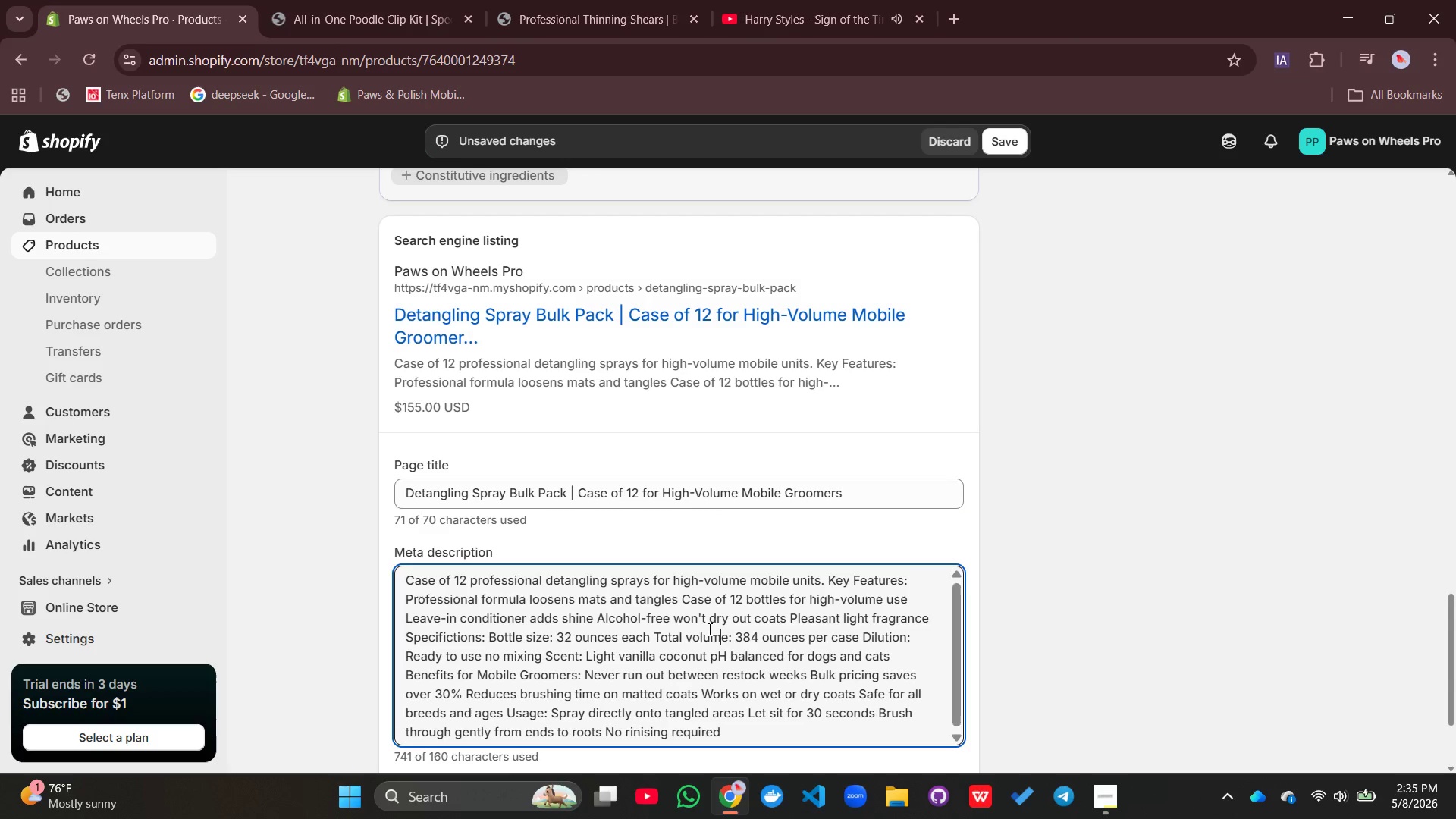 
key(Control+A)
 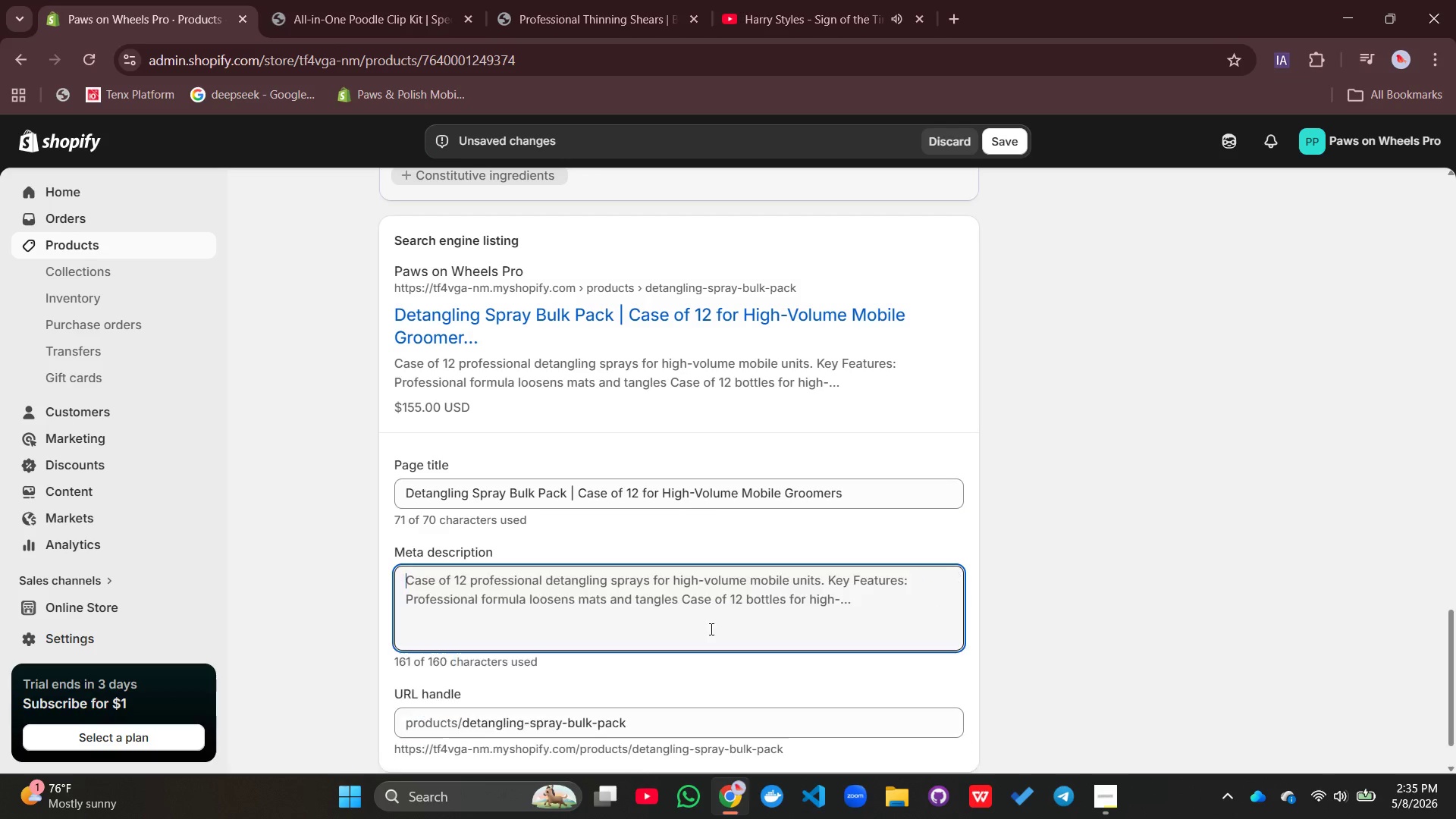 
type(\)
key(Backspace)
type(Case of 12 professional detangling sprays for higj)
key(Backspace)
type(h-volume mobile grooming units. Bulk pricing saves over 30^)
key(Backspace)
type(%. Alcohol-free leave-in conditioner.)
 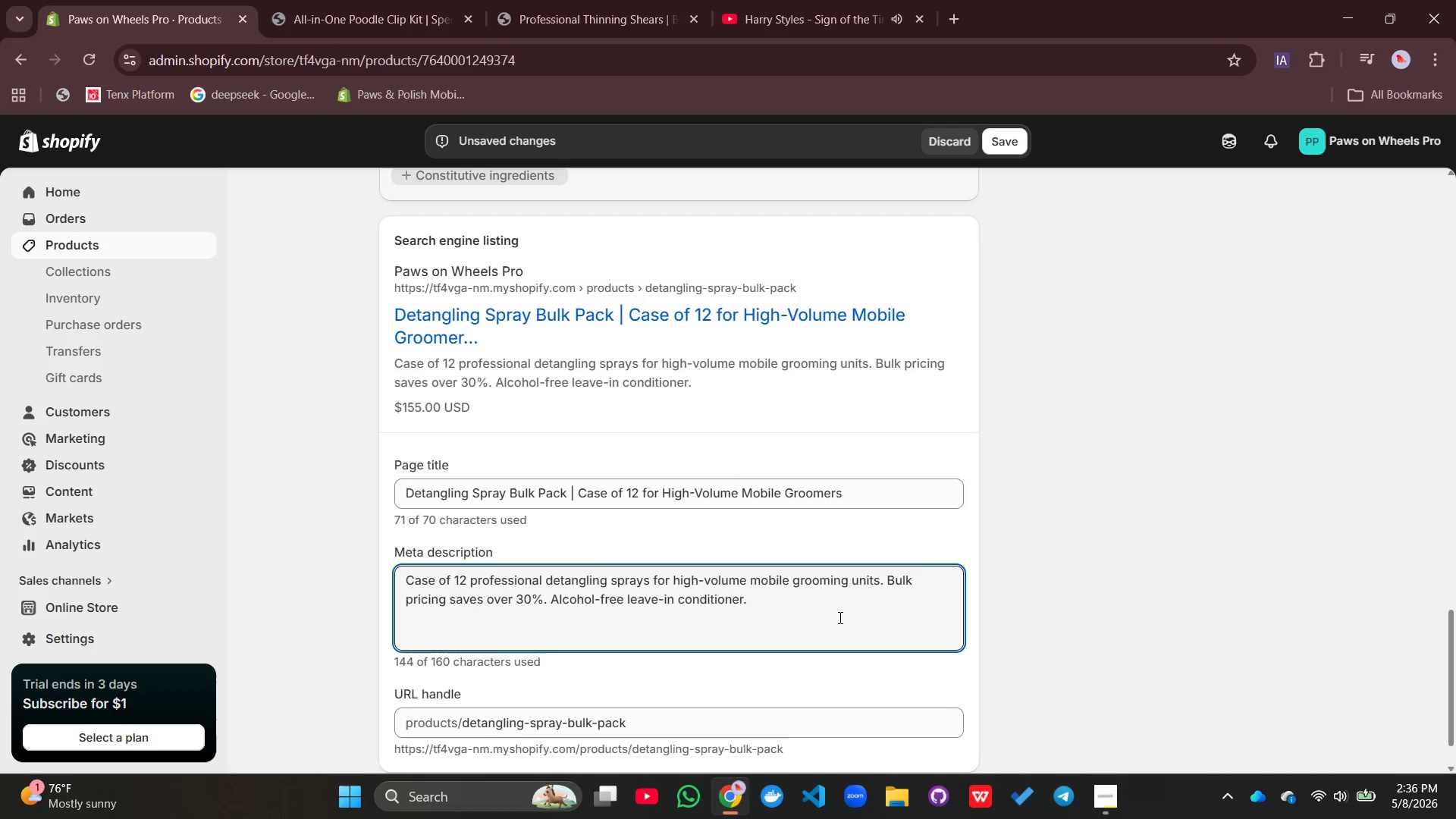 
scroll: coordinate [800, 577], scroll_direction: down, amount: 3.0
 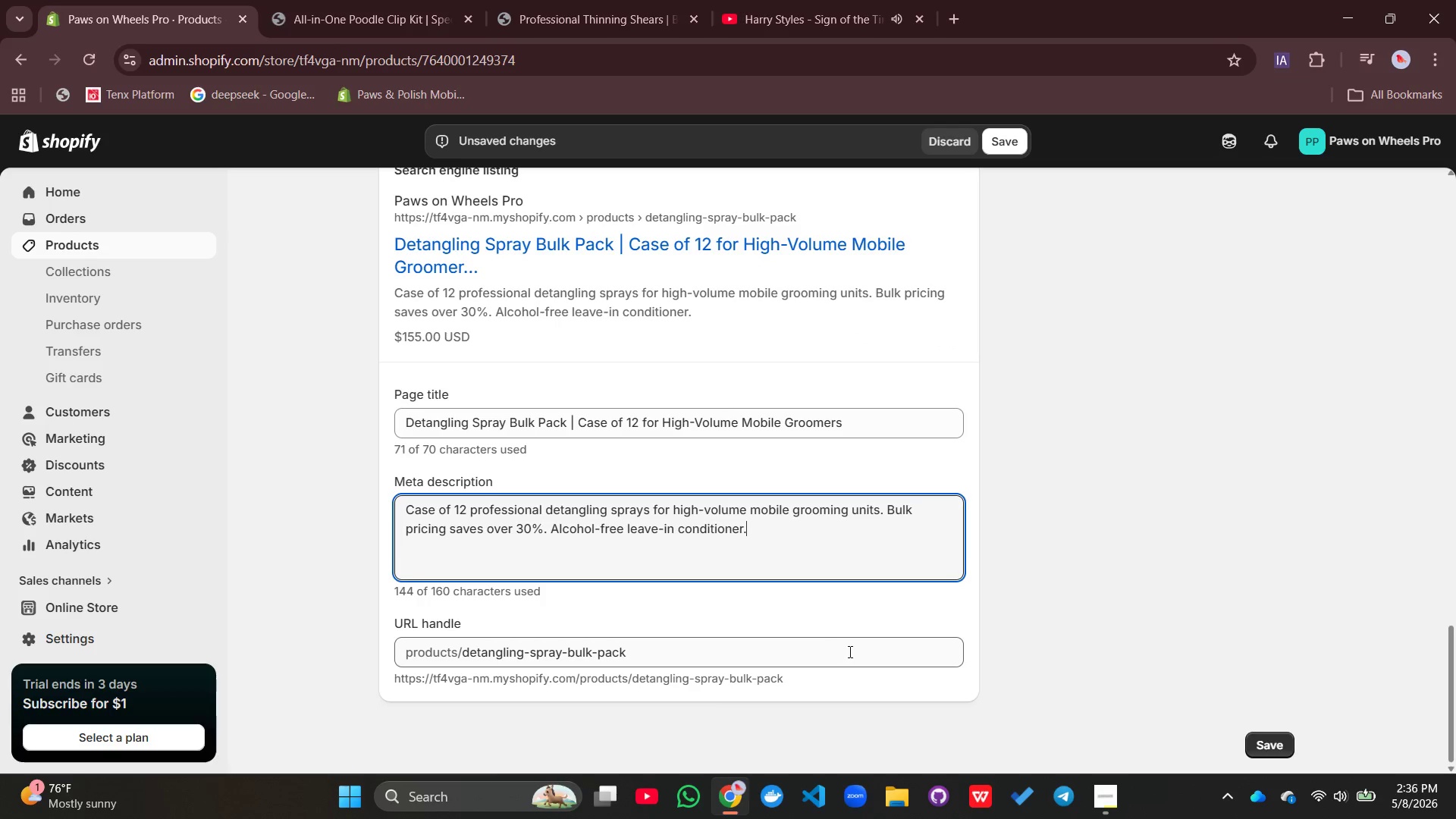 
scroll: coordinate [849, 651], scroll_direction: up, amount: 20.0
 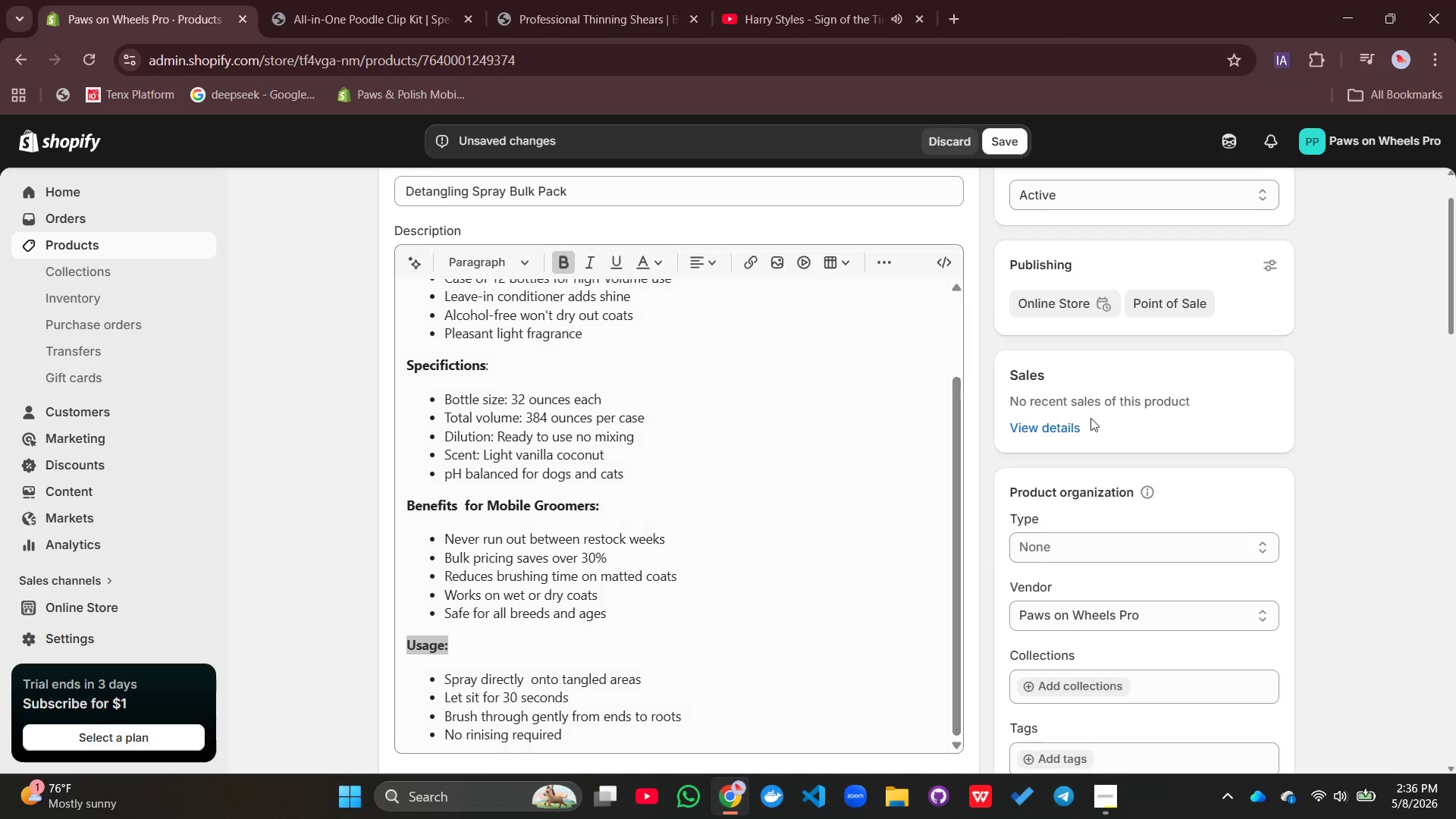 
wait(5.26)
 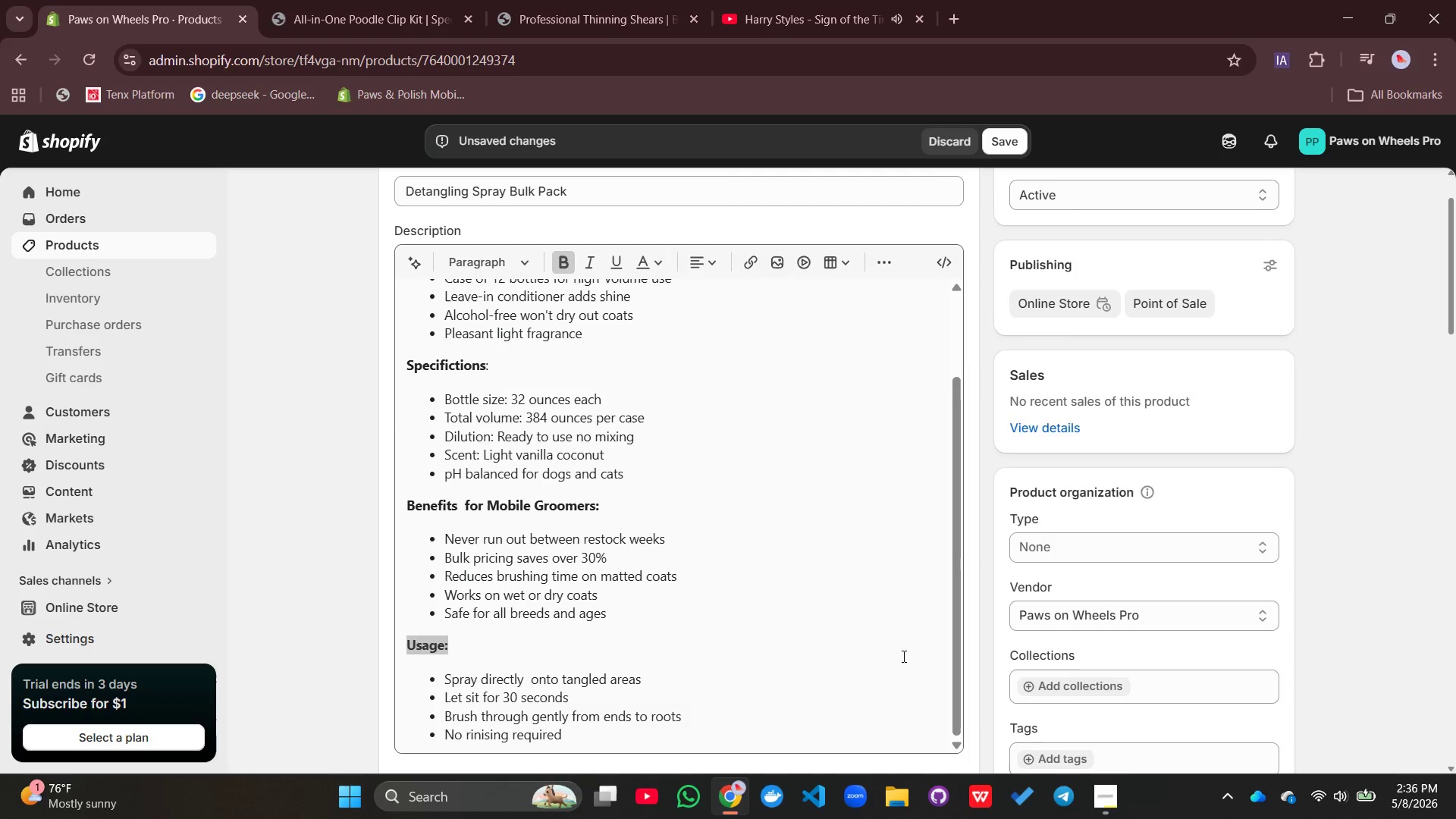 
left_click([1083, 541])
 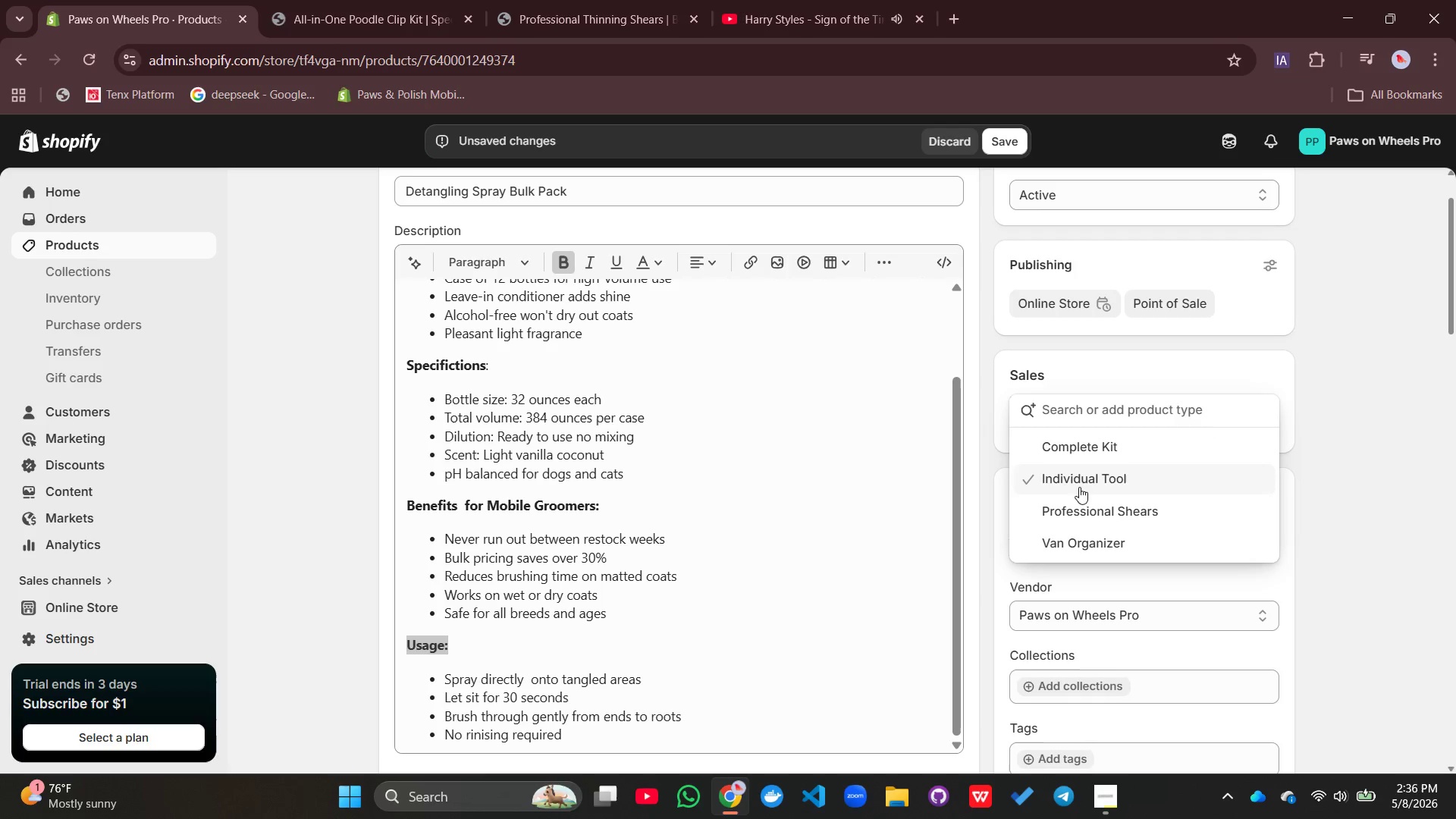 
left_click([1079, 485])
 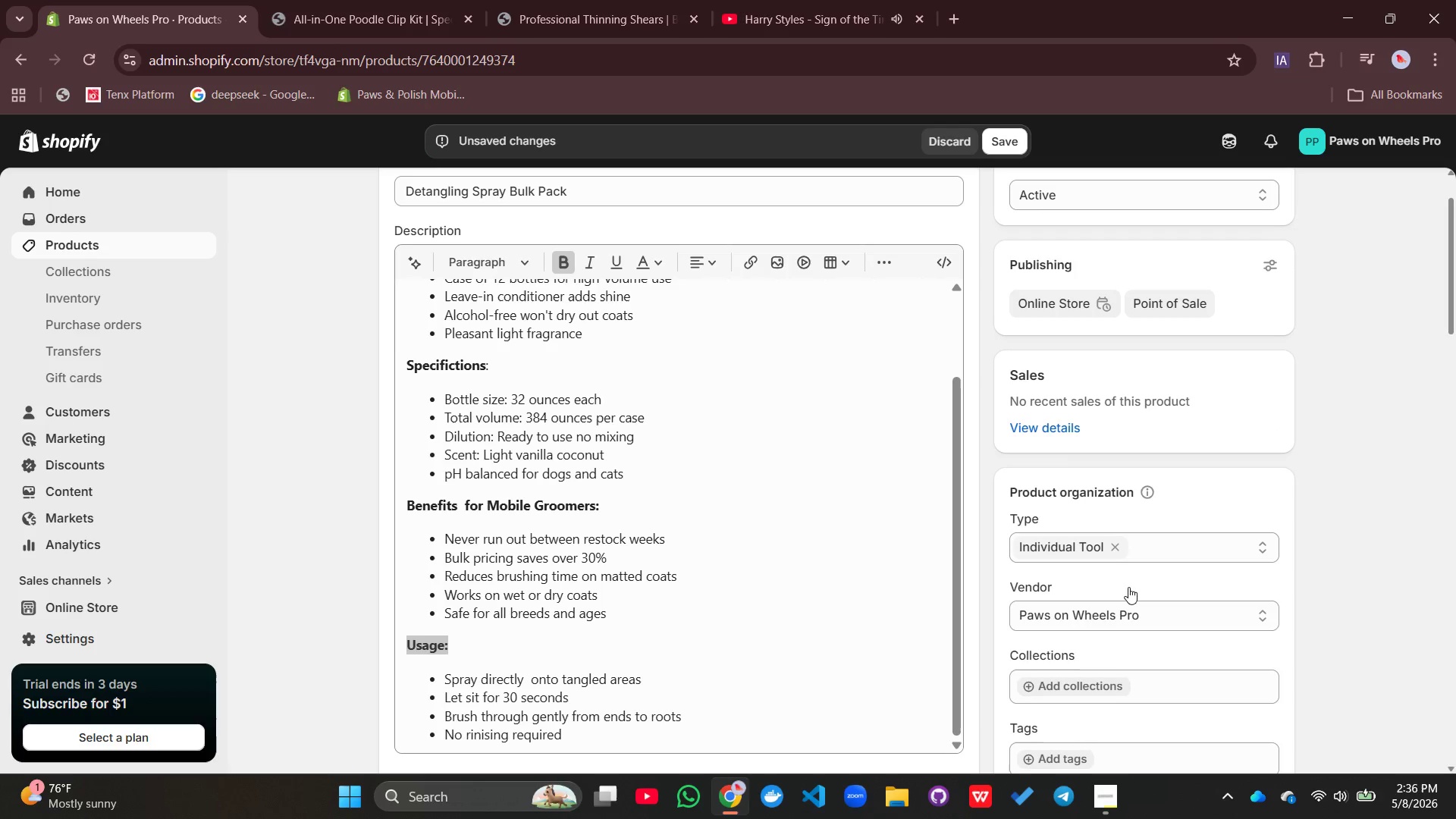 
scroll: coordinate [1128, 590], scroll_direction: down, amount: 3.0
 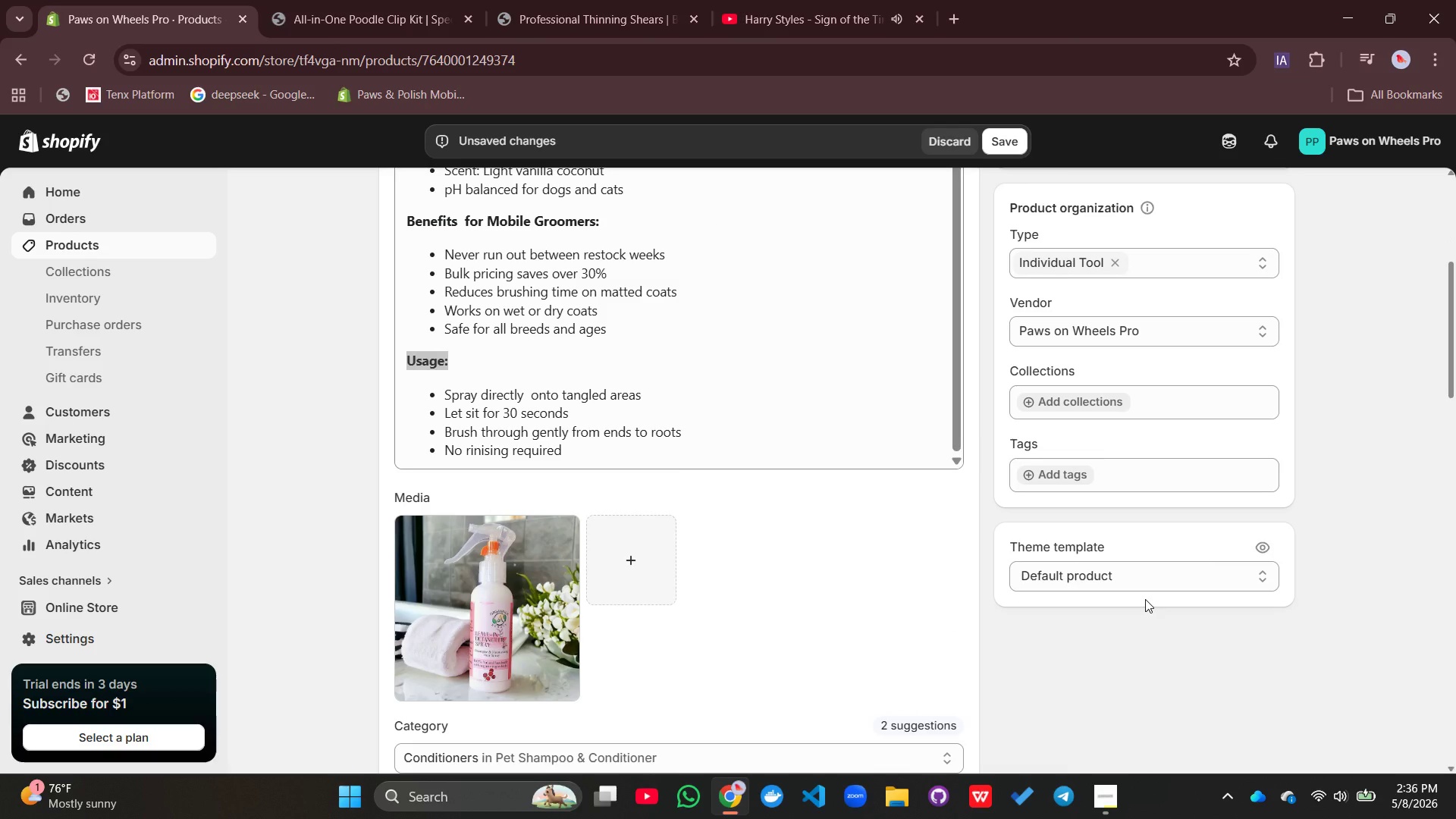 
left_click([1067, 479])
 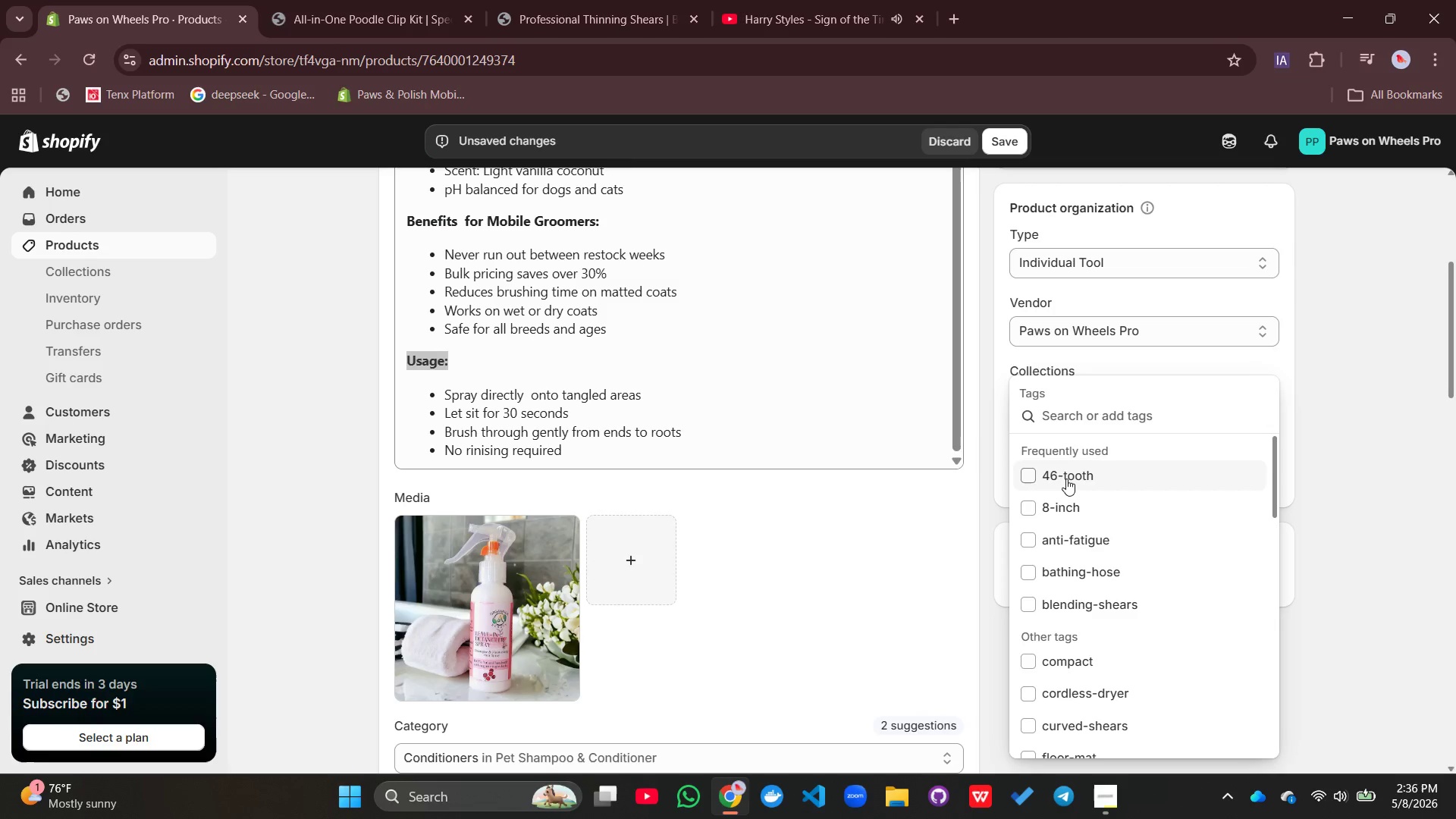 
type(detangling spary)
key(Backspace)
key(Backspace)
key(Backspace)
key(Backspace)
key(Backspace)
type(Spray Bulk PAck |[NumLock])
 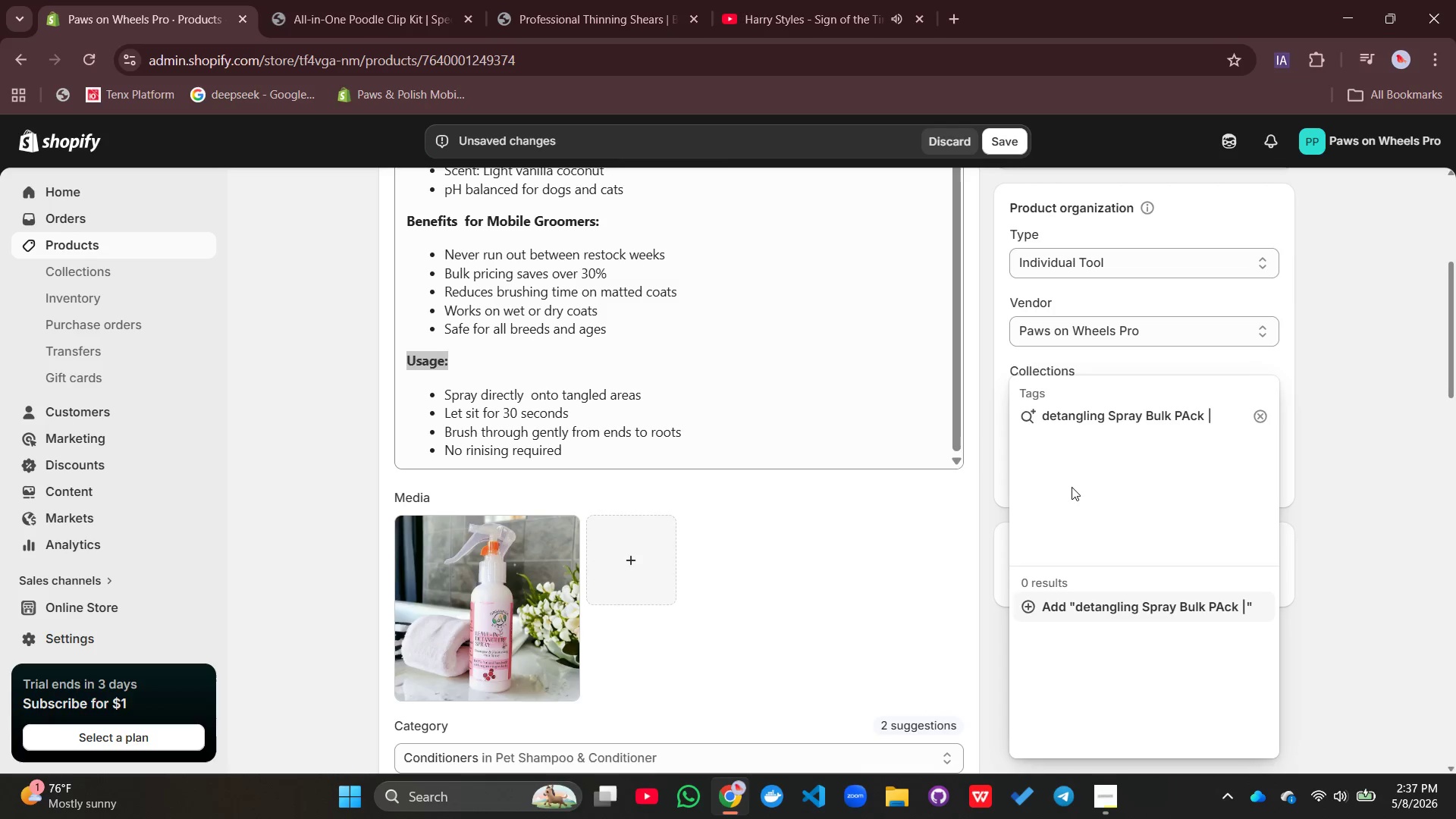 
hold_key(key=NumLock, duration=1.12)
 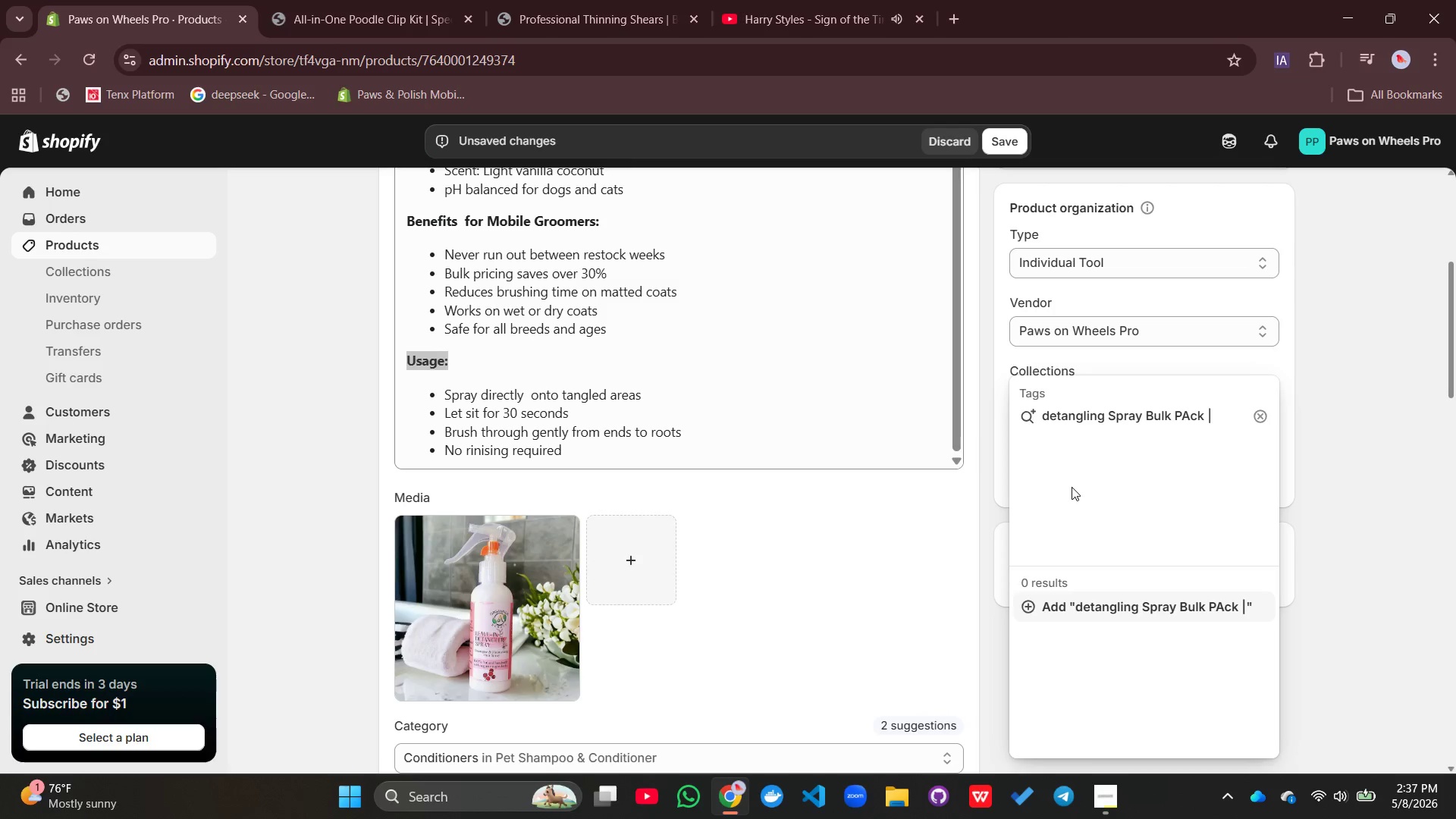 
key(Backspace)
key(Backspace)
key(Backspace)
key(Backspace)
key(Backspace)
key(Backspace)
key(Backspace)
key(Backspace)
key(Backspace)
key(Backspace)
key(Backspace)
key(Backspace)
type(-S)
key(Backspace)
type(so)
key(Backspace)
type(pray, bulk-pack, grooming-supplies)
 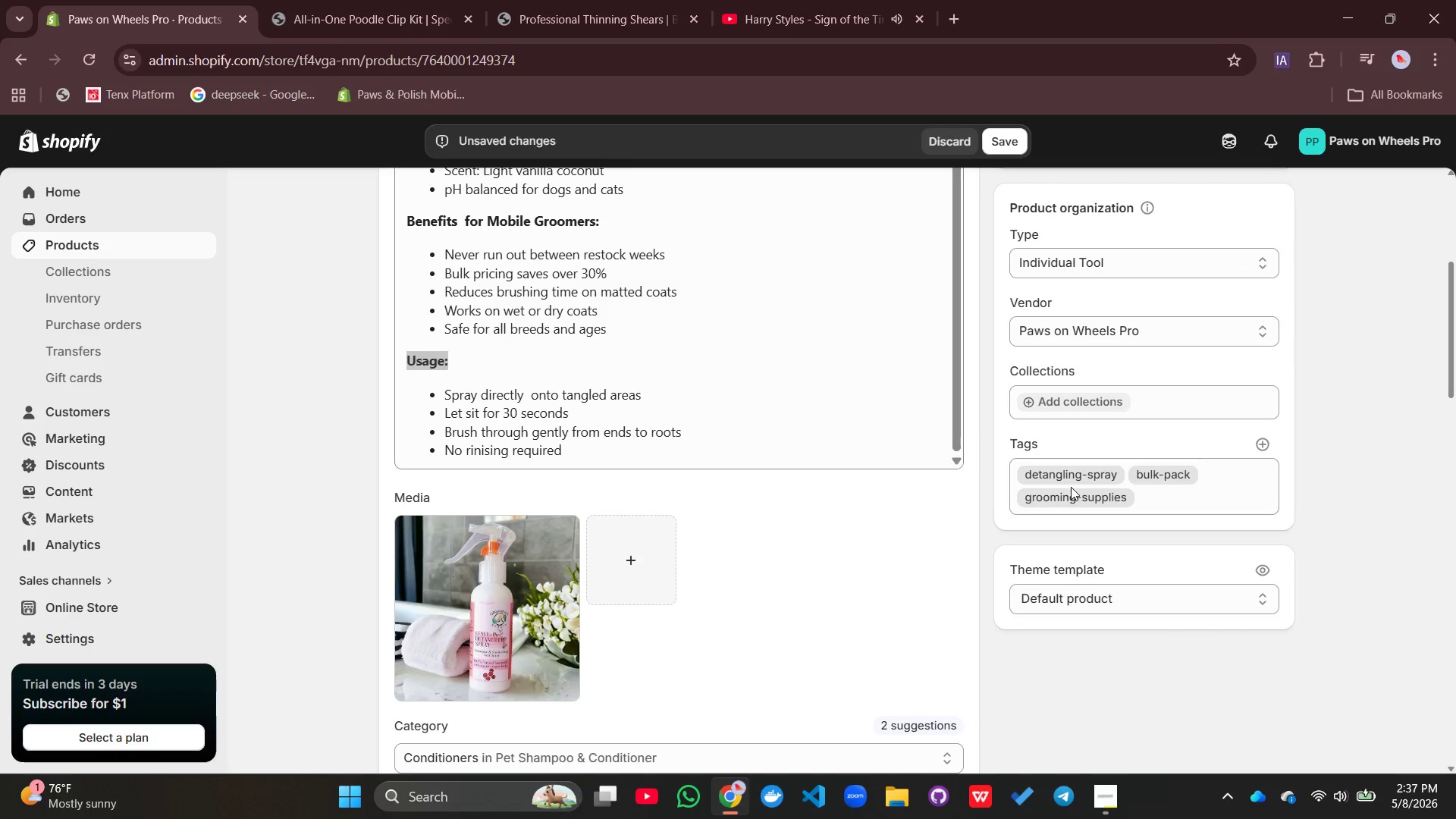 
key(Enter)
 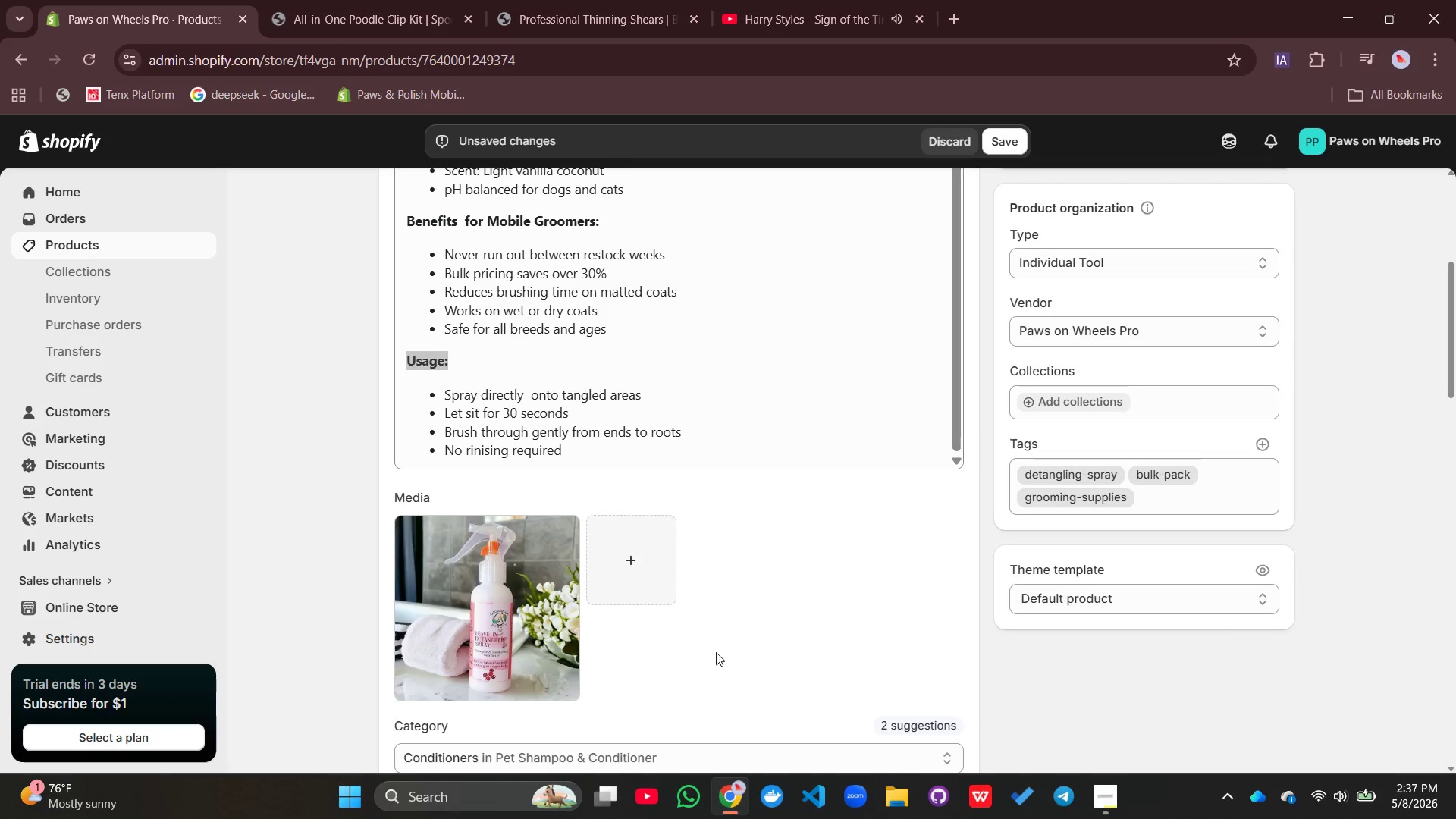 
scroll: coordinate [726, 499], scroll_direction: down, amount: 18.0
 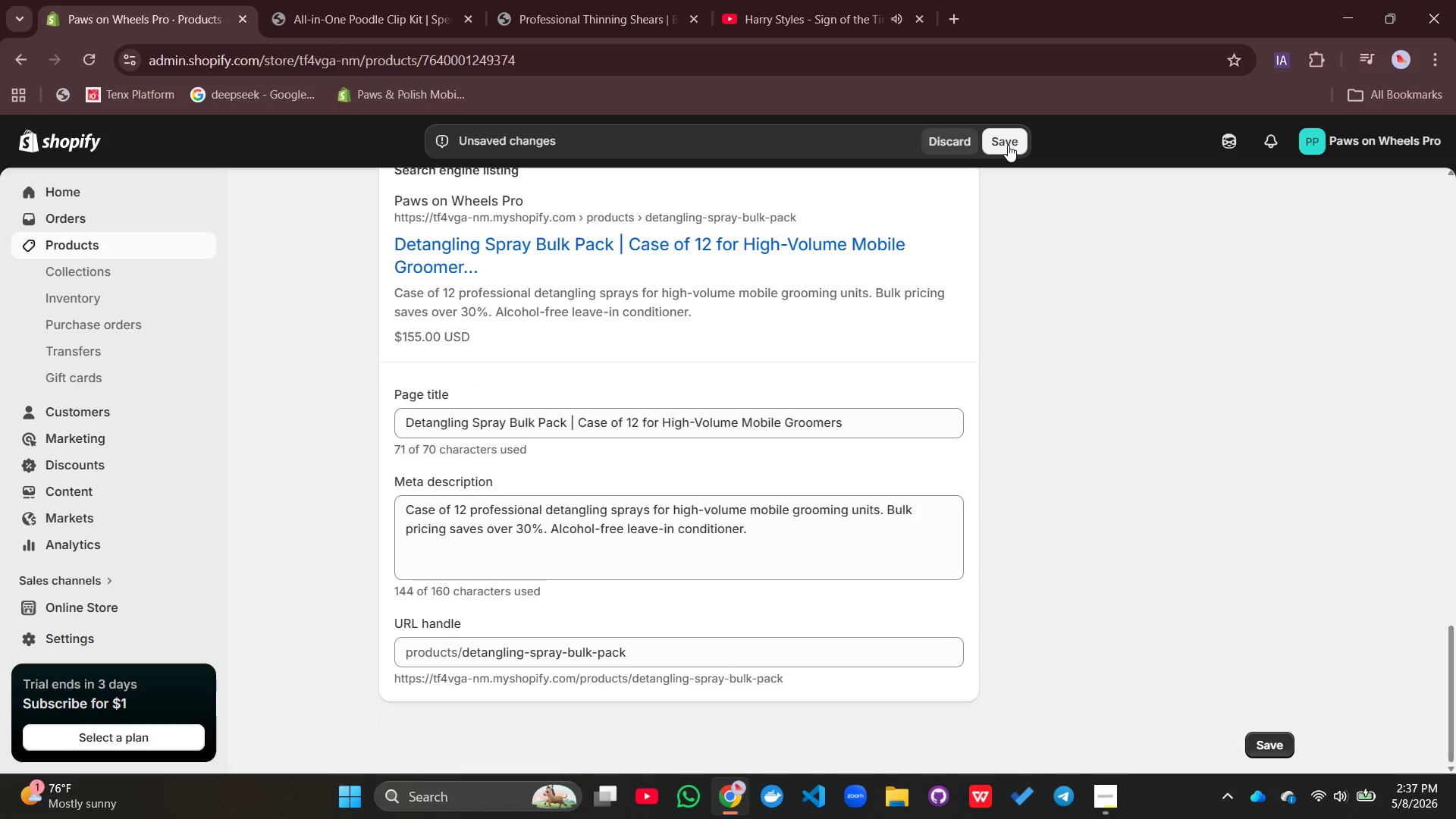 
left_click([1008, 145])
 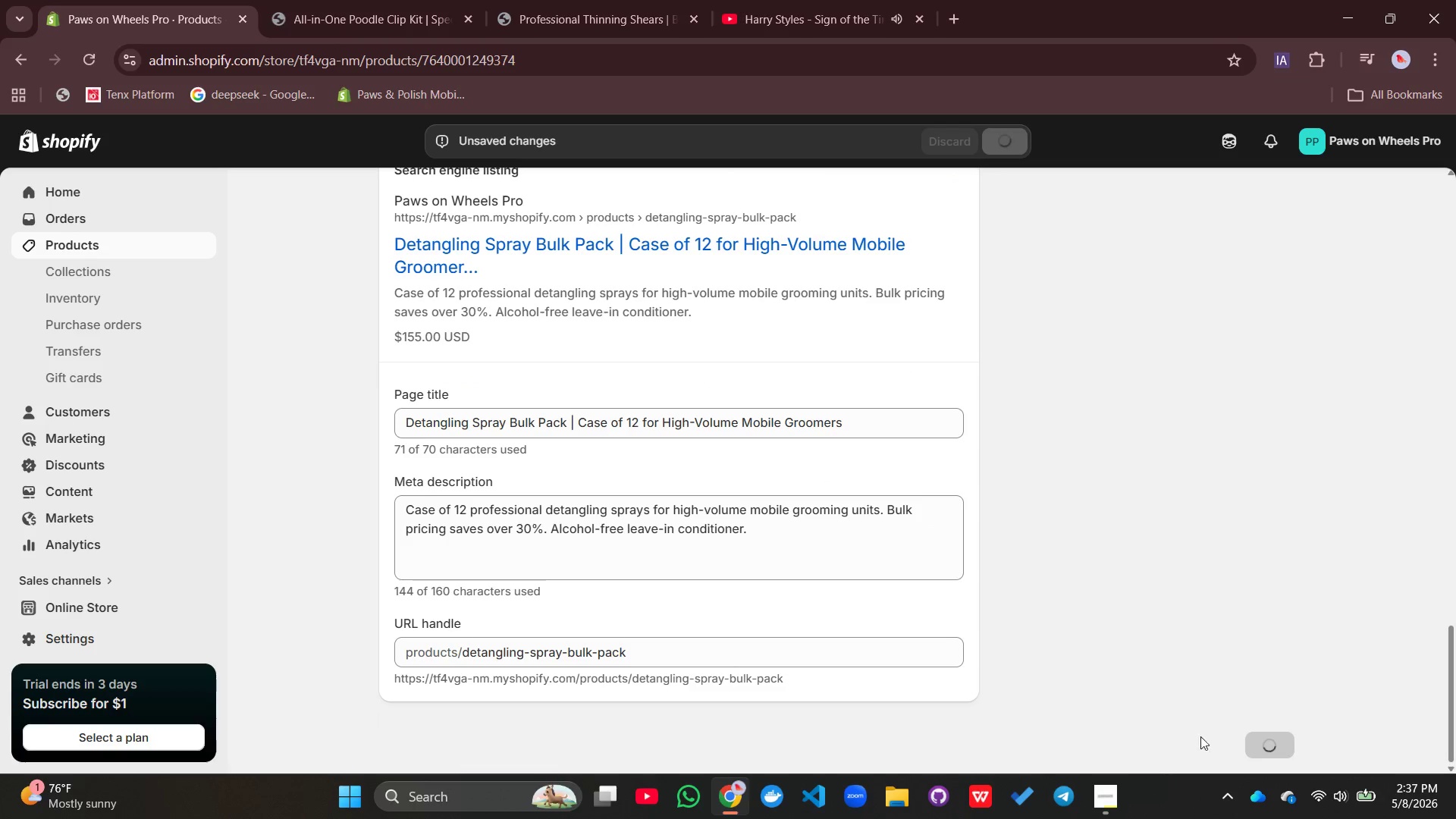 
wait(5.41)
 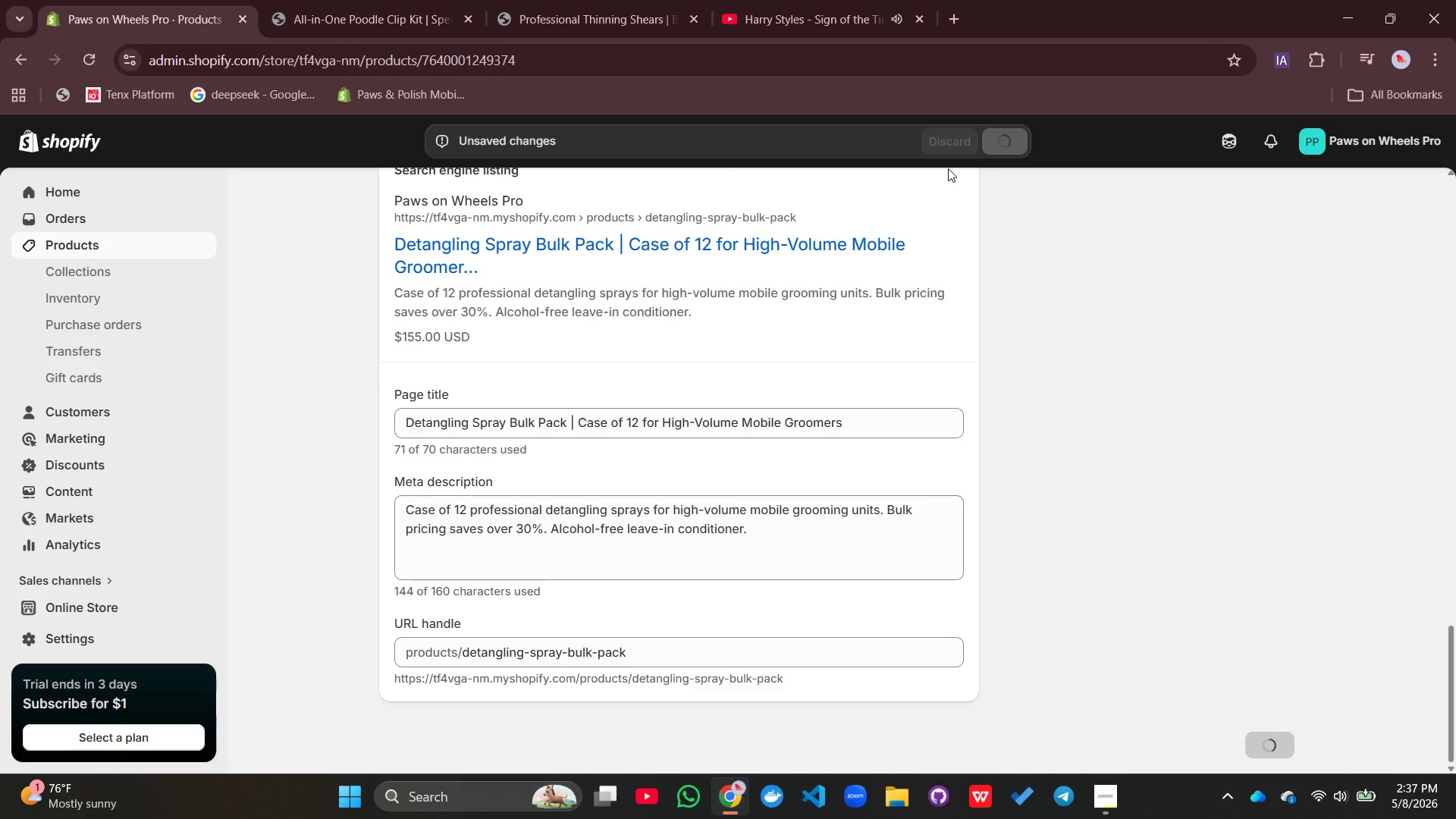 
left_click([1106, 802])